 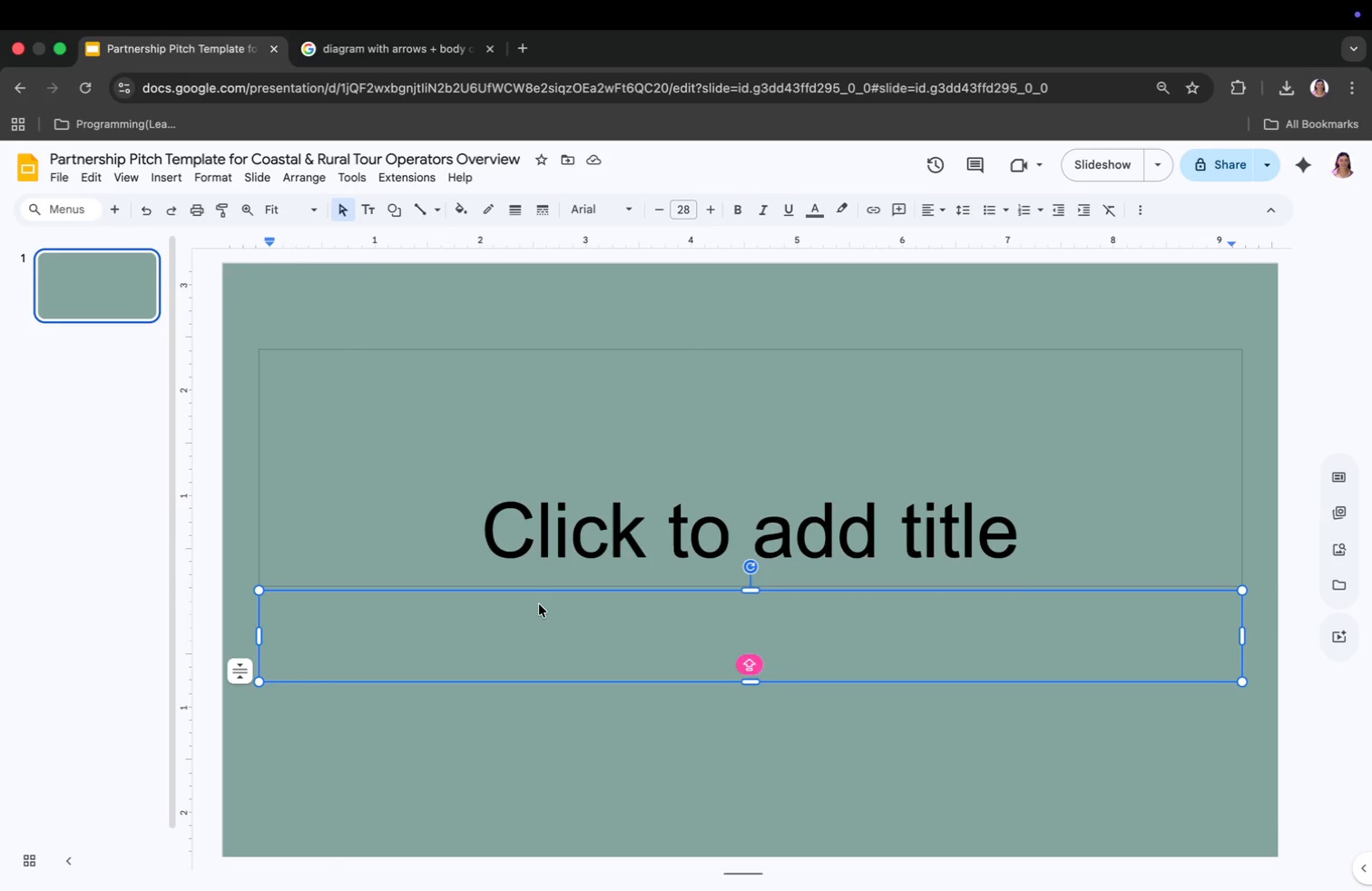 
left_click([539, 605])
 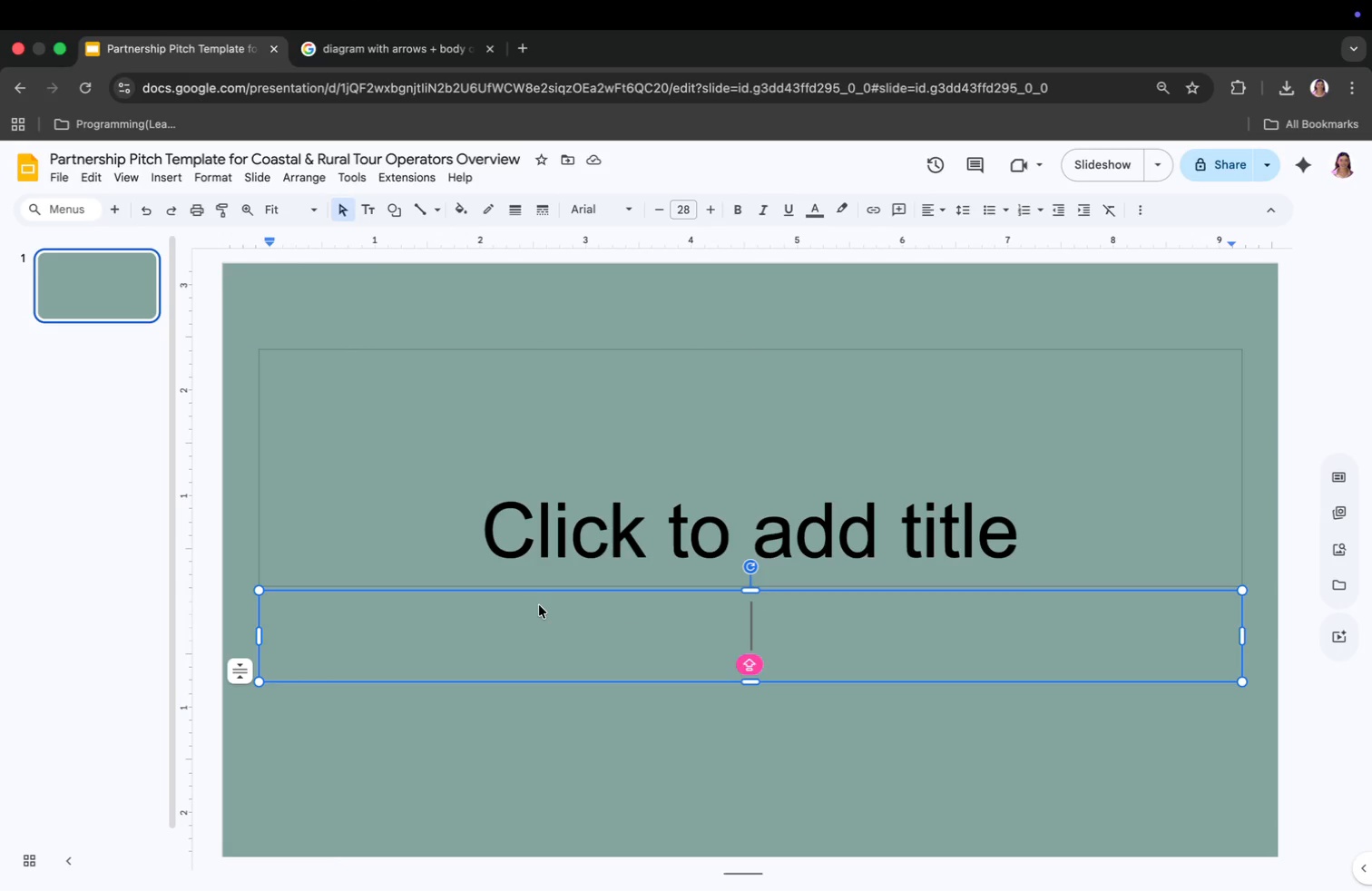 
key(CapsLock)
 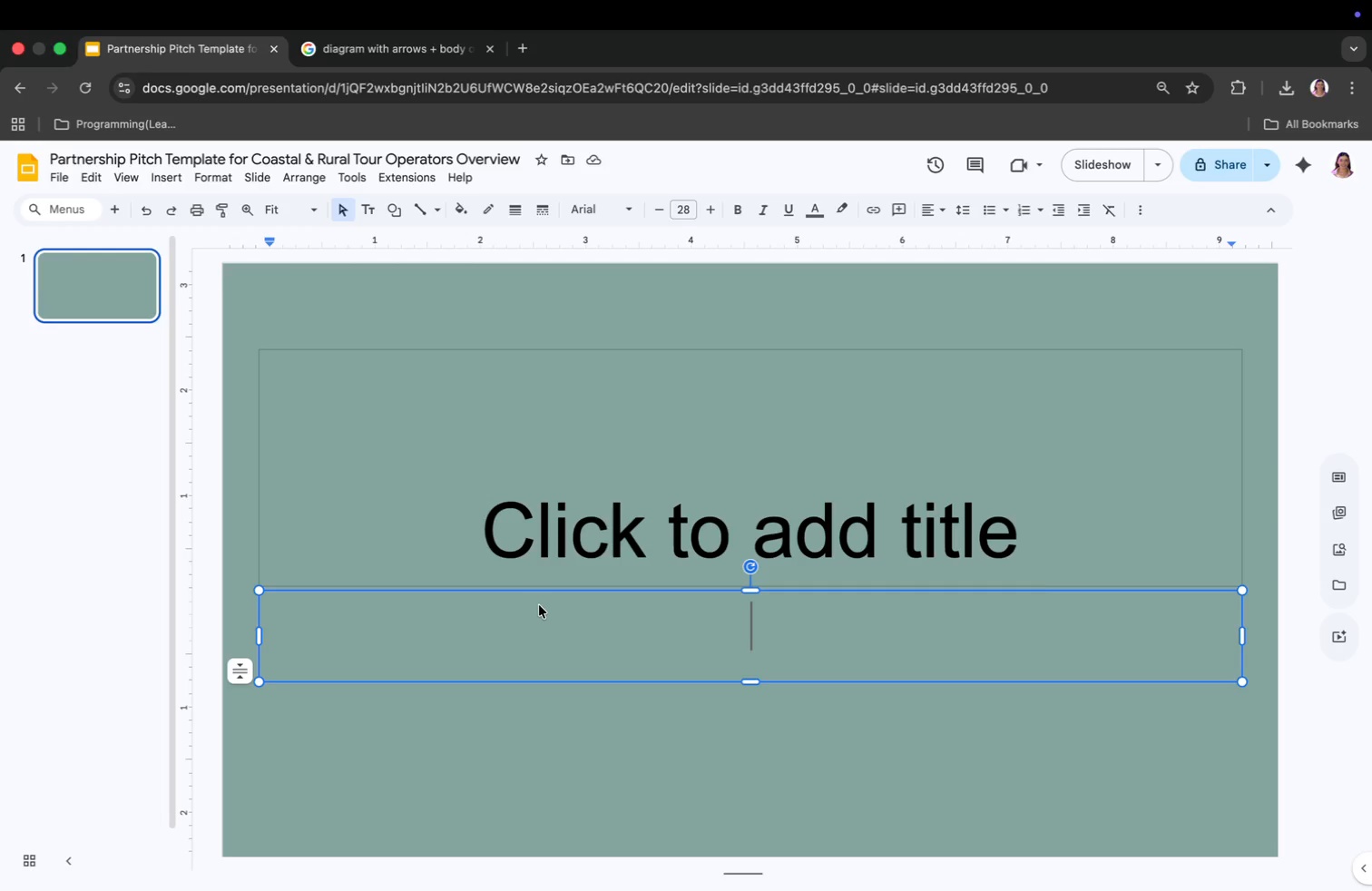 
key(C)
 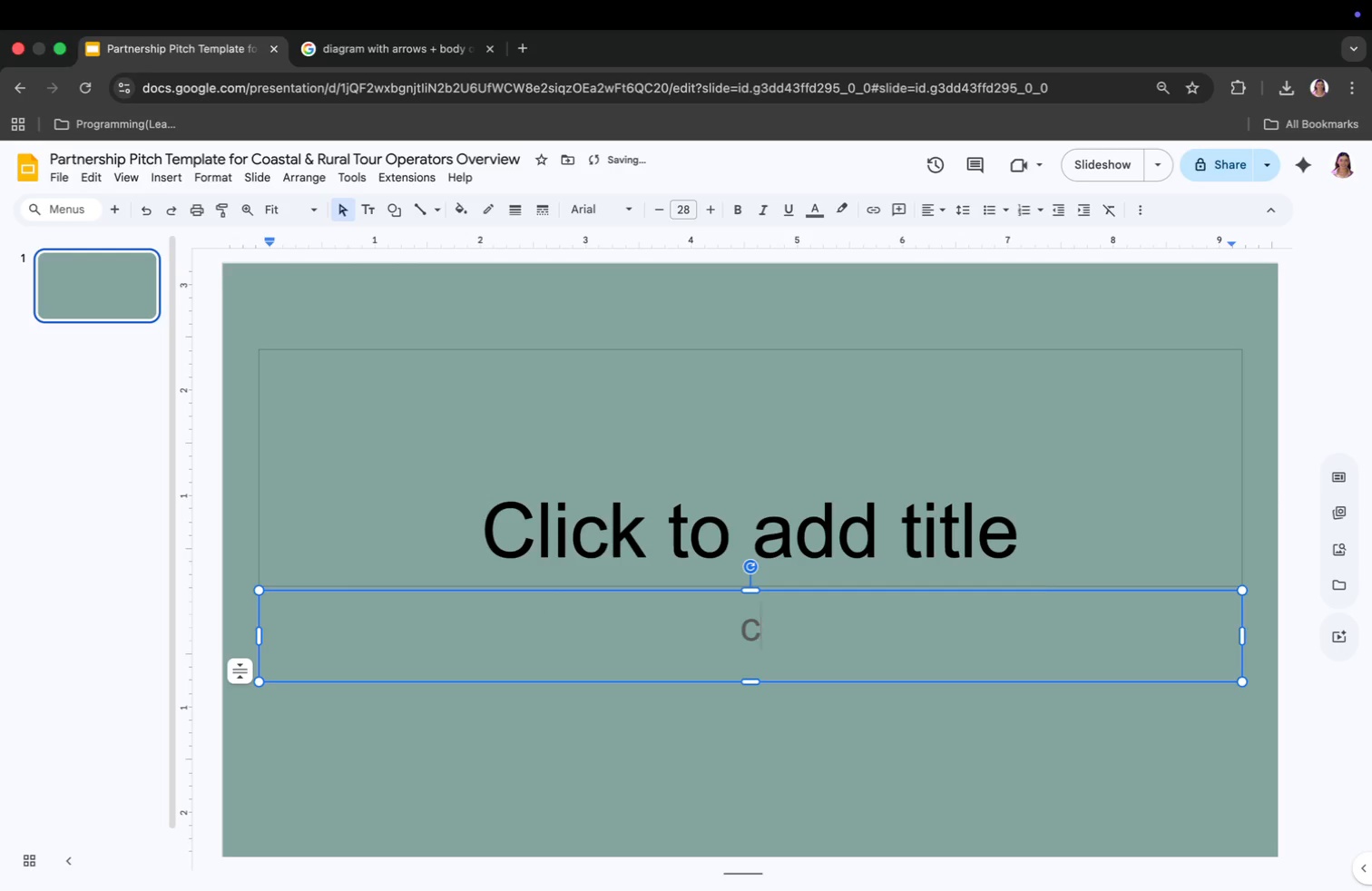 
key(CapsLock)
 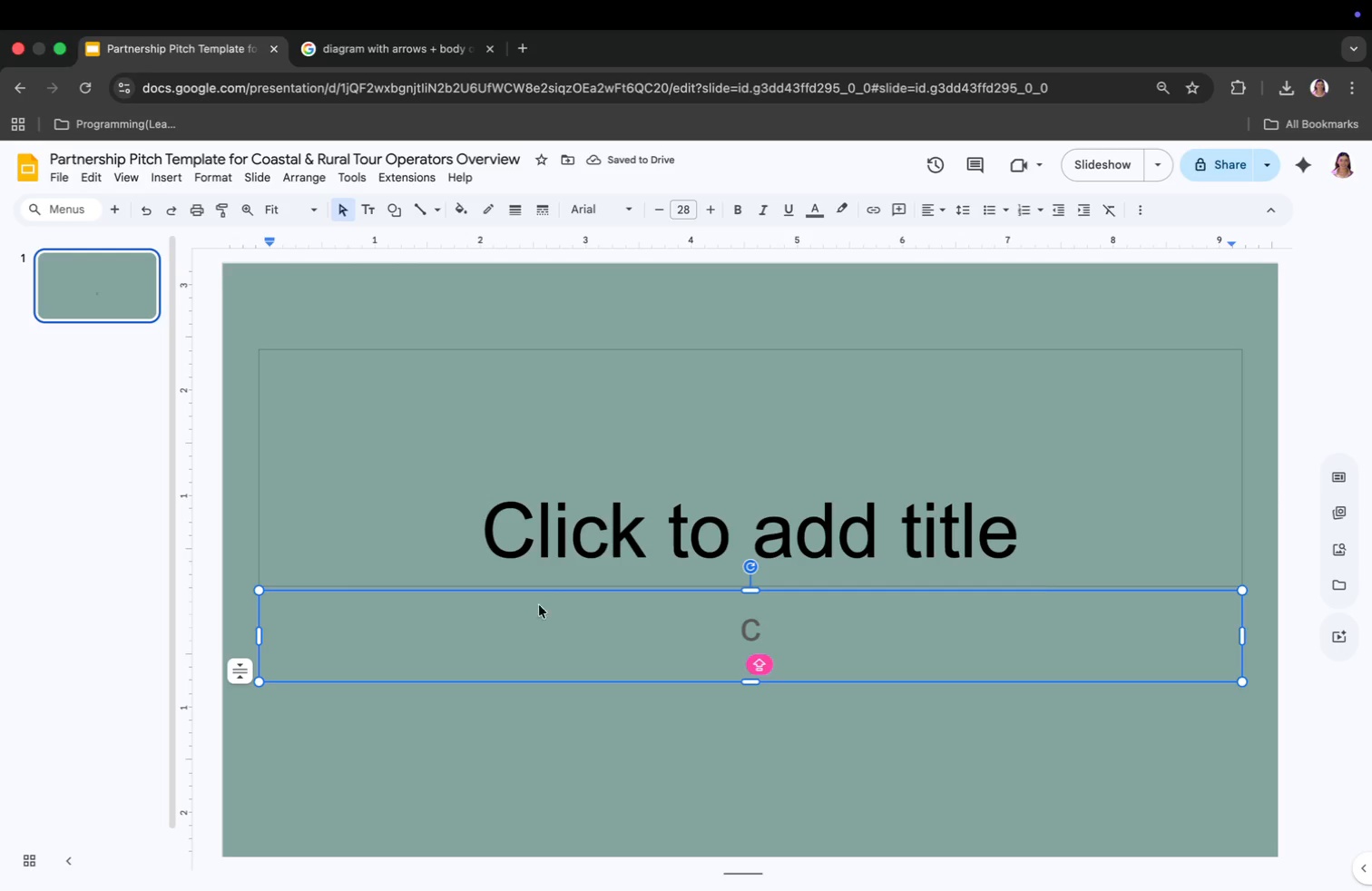 
wait(9.34)
 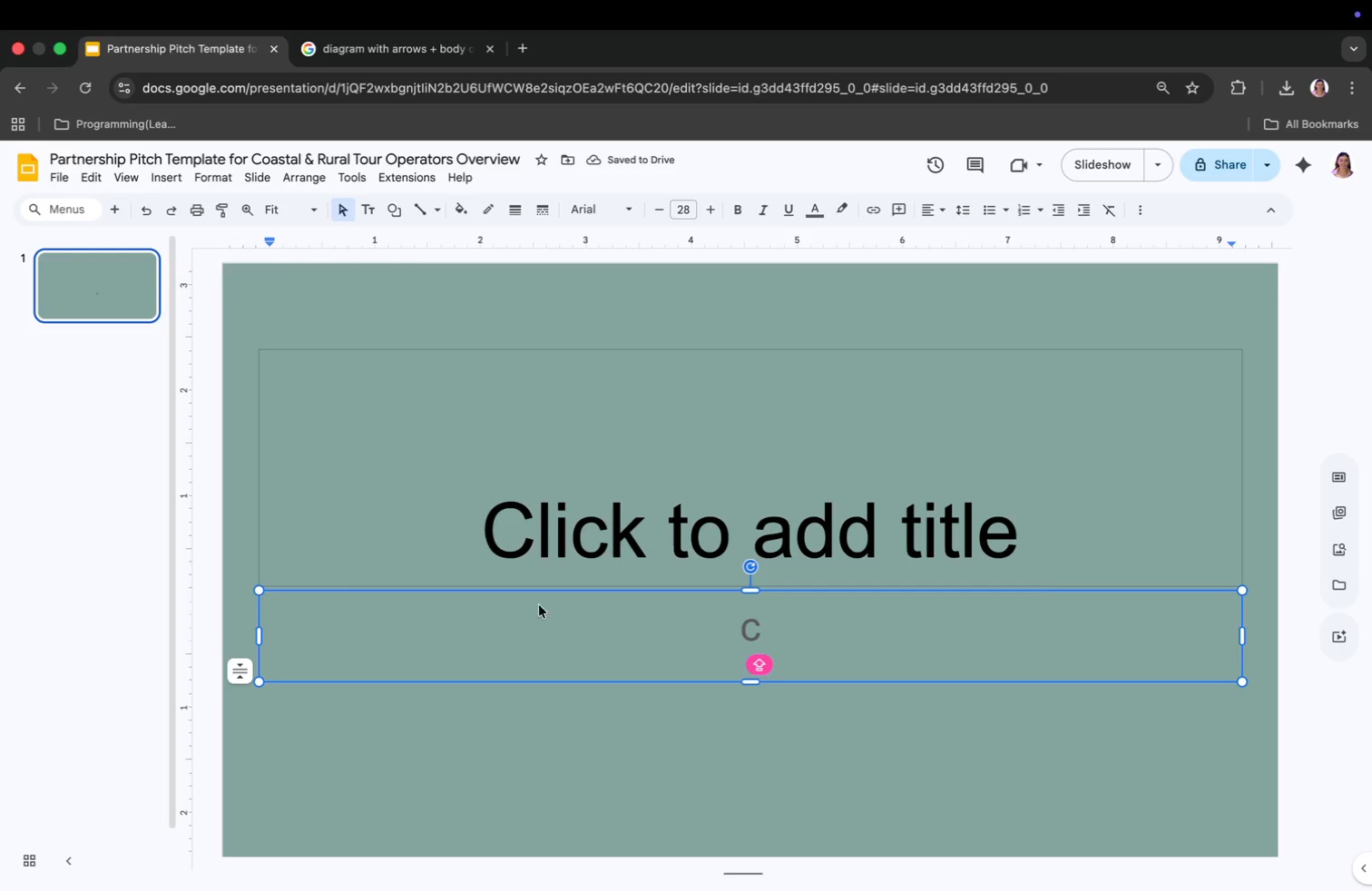 
key(Backspace)
type(Curated)